 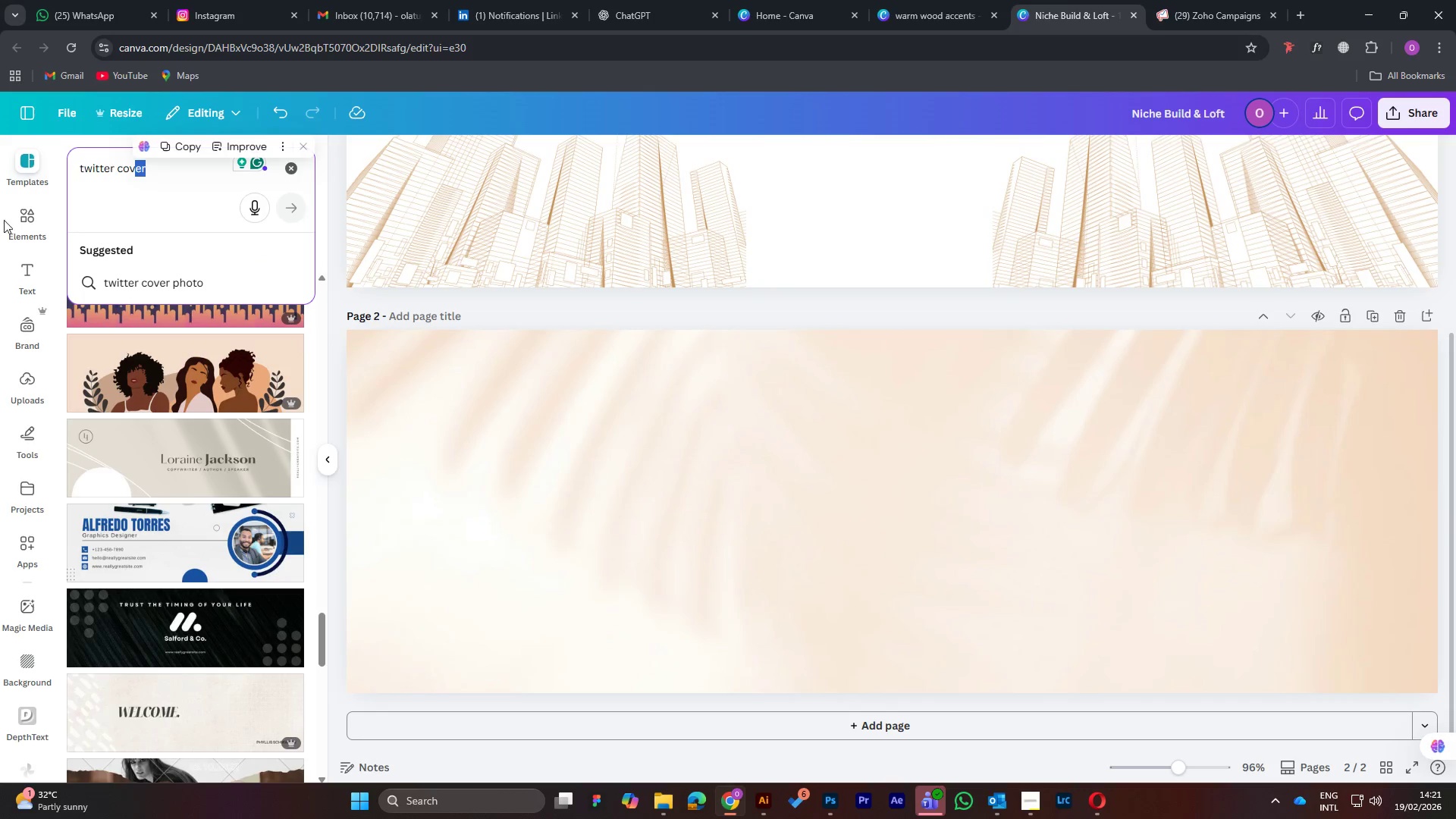 
left_click([16, 219])
 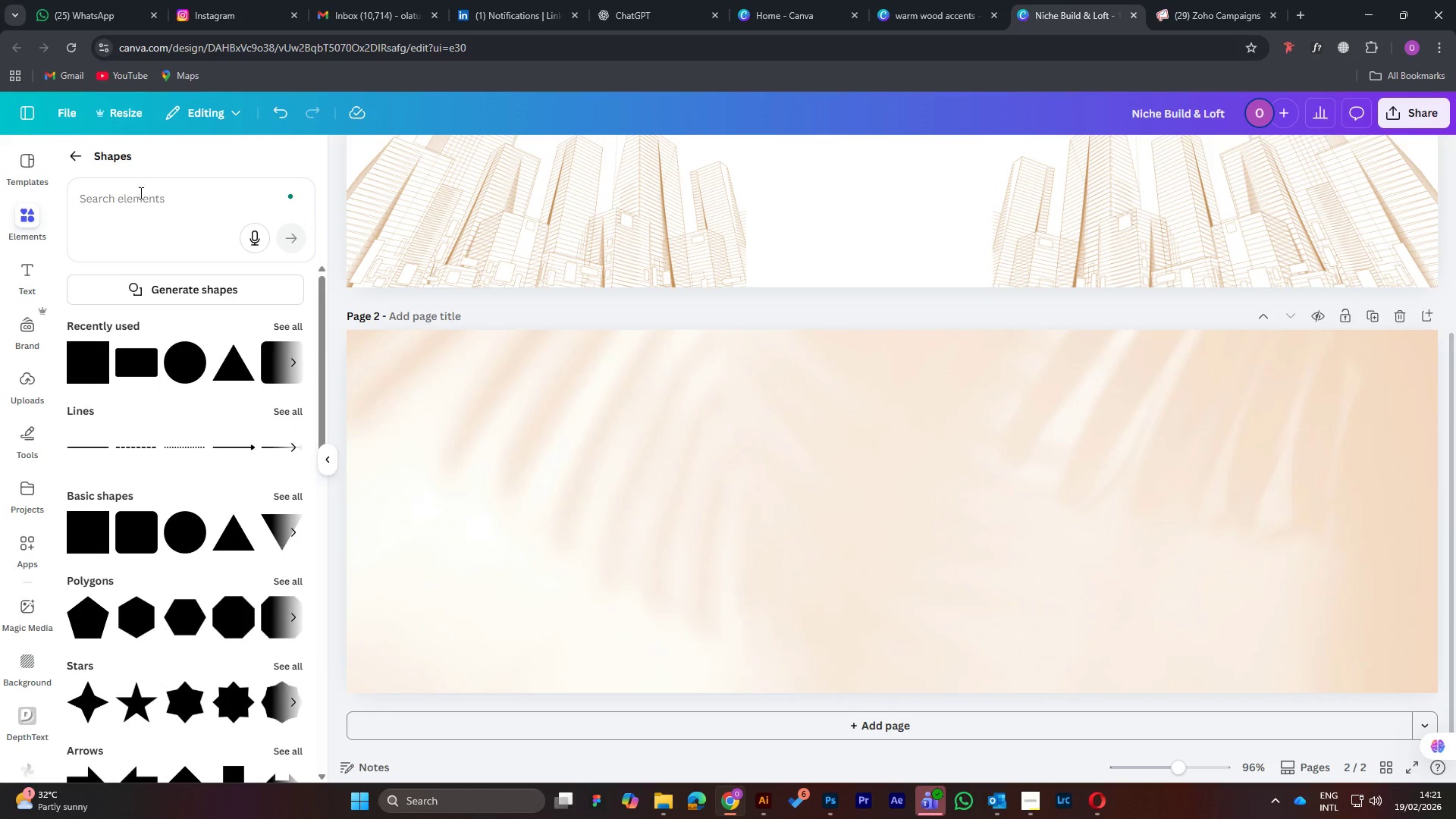 
left_click([140, 193])
 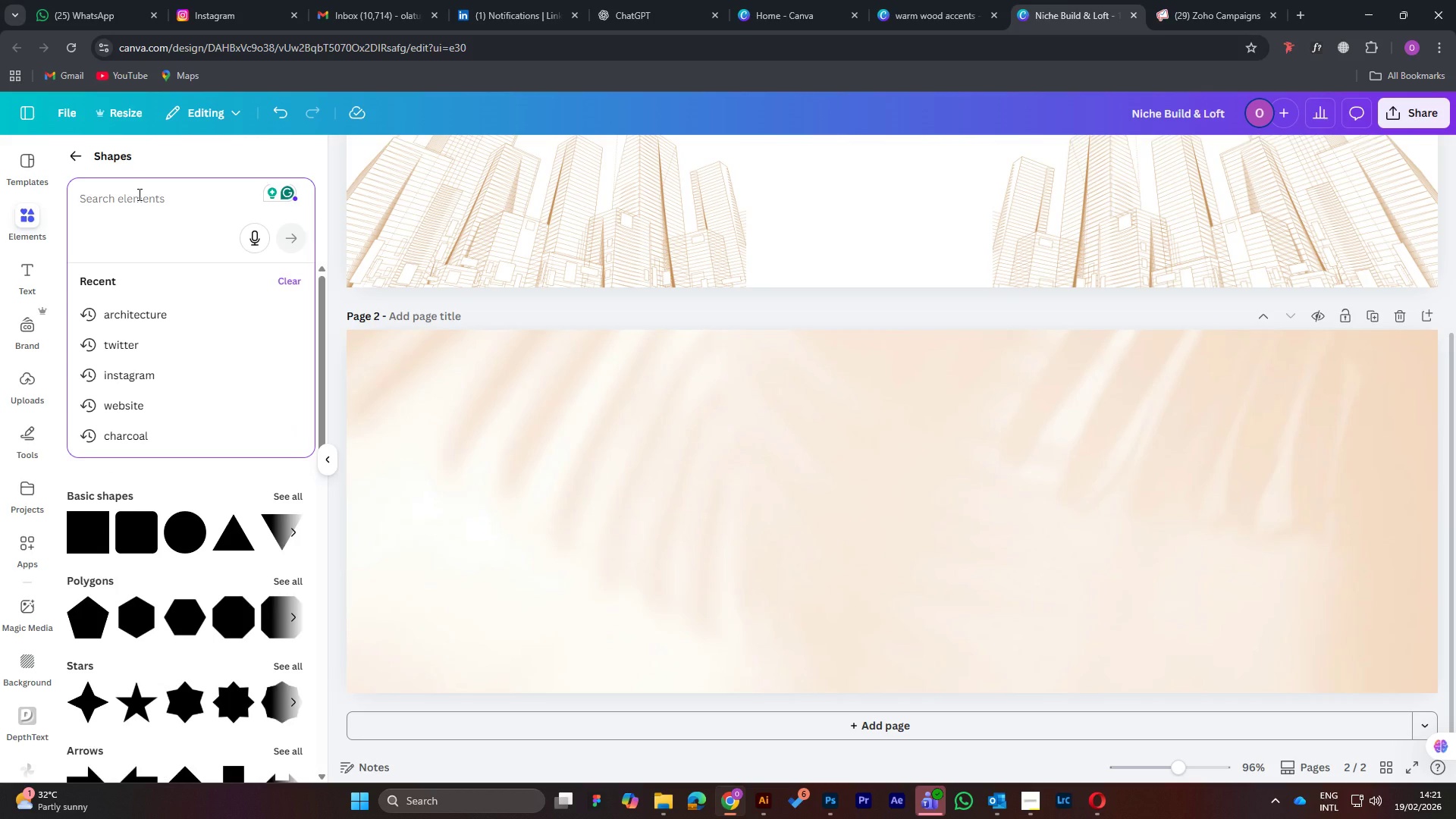 
key(Control+V)
 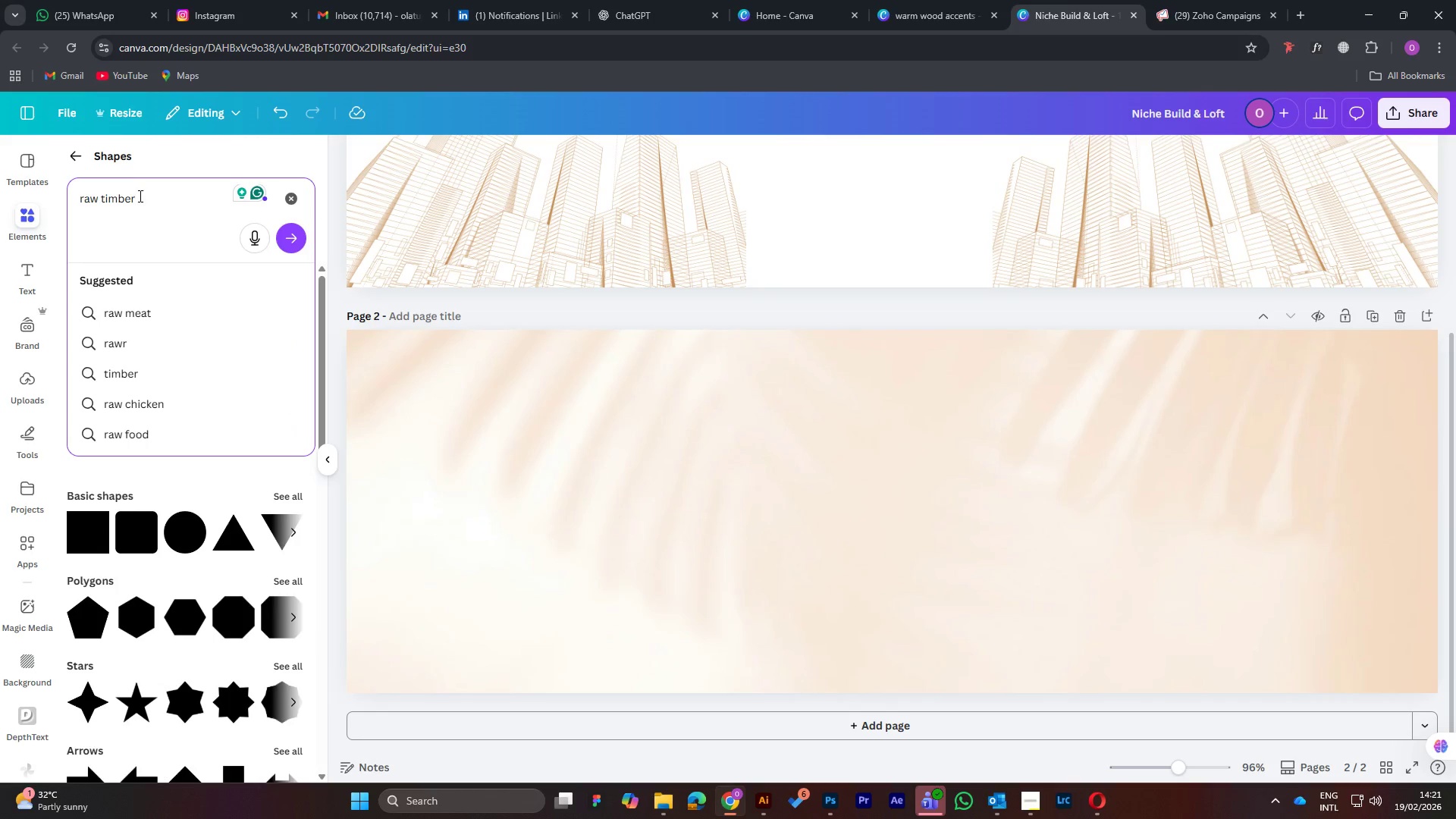 
key(Enter)
 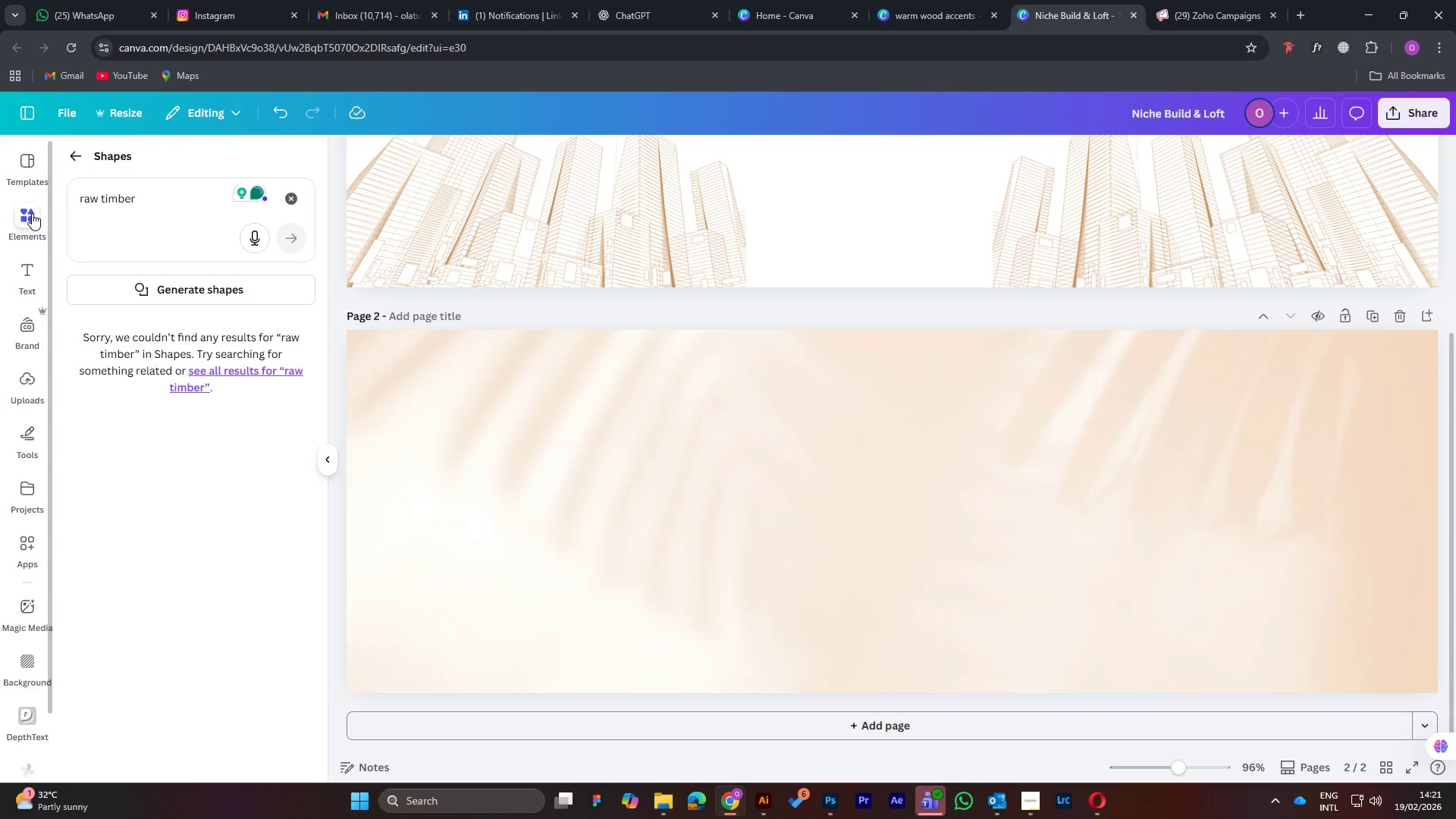 
left_click([80, 152])
 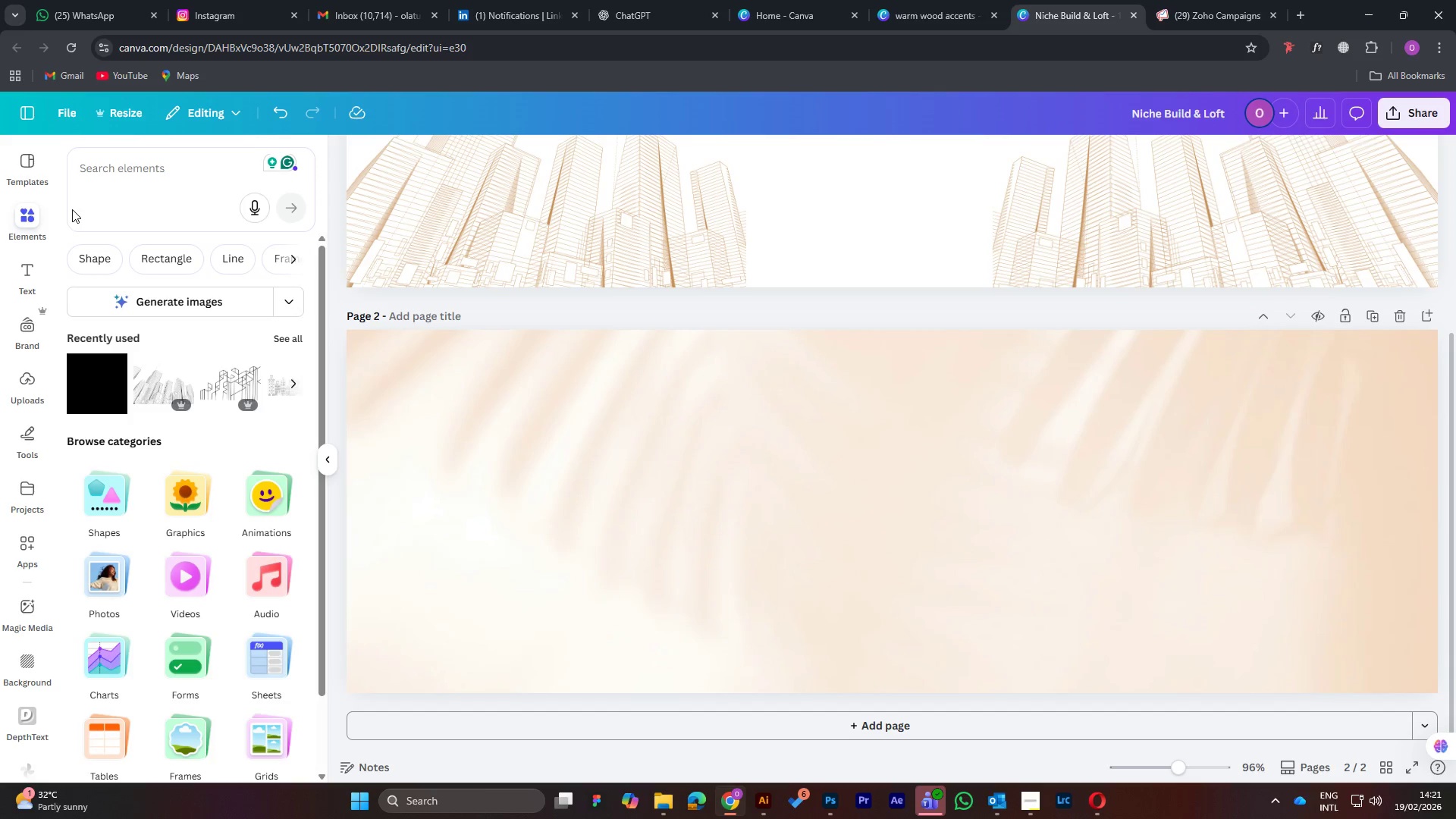 
left_click([115, 172])
 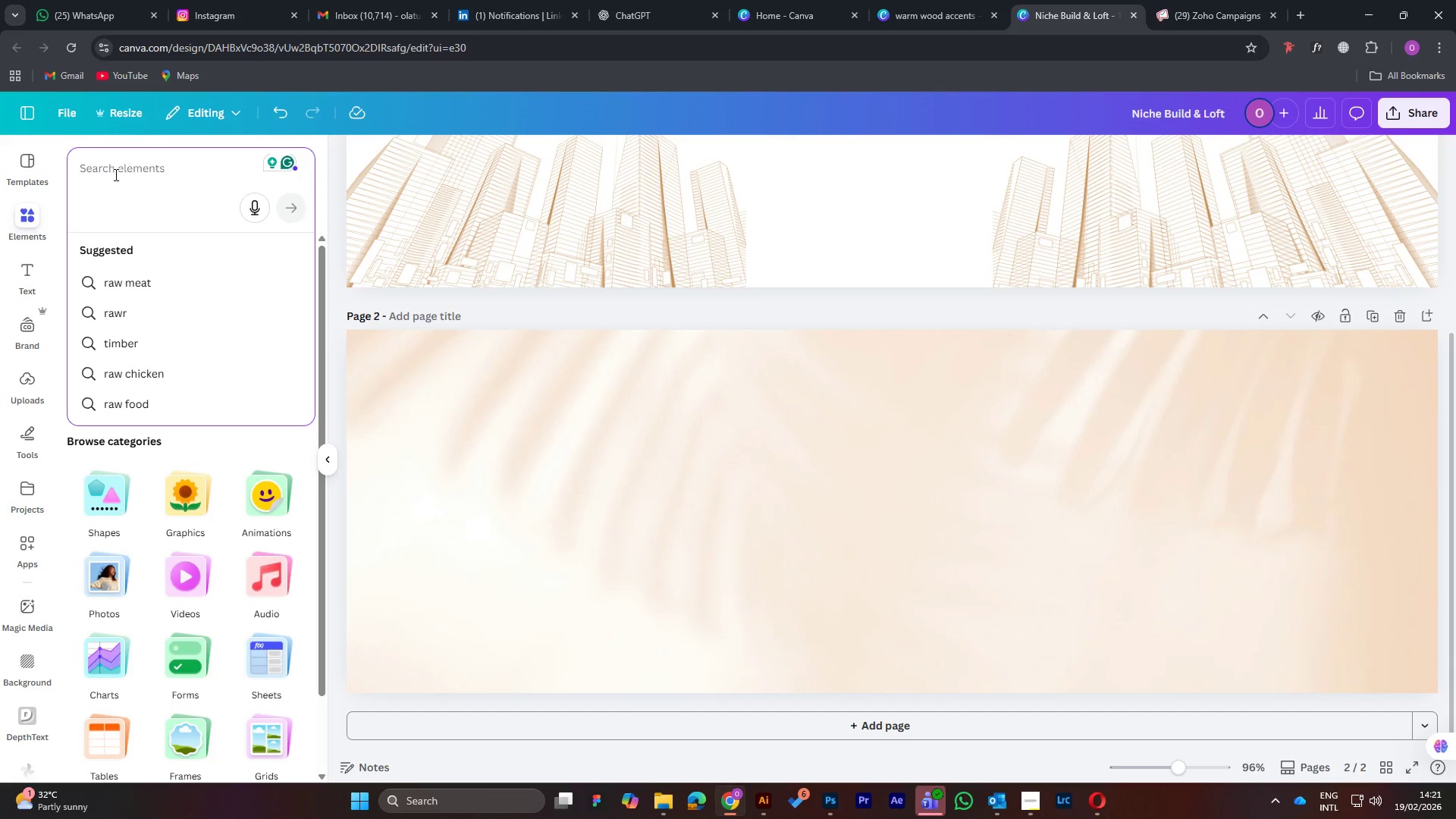 
key(Control+V)
 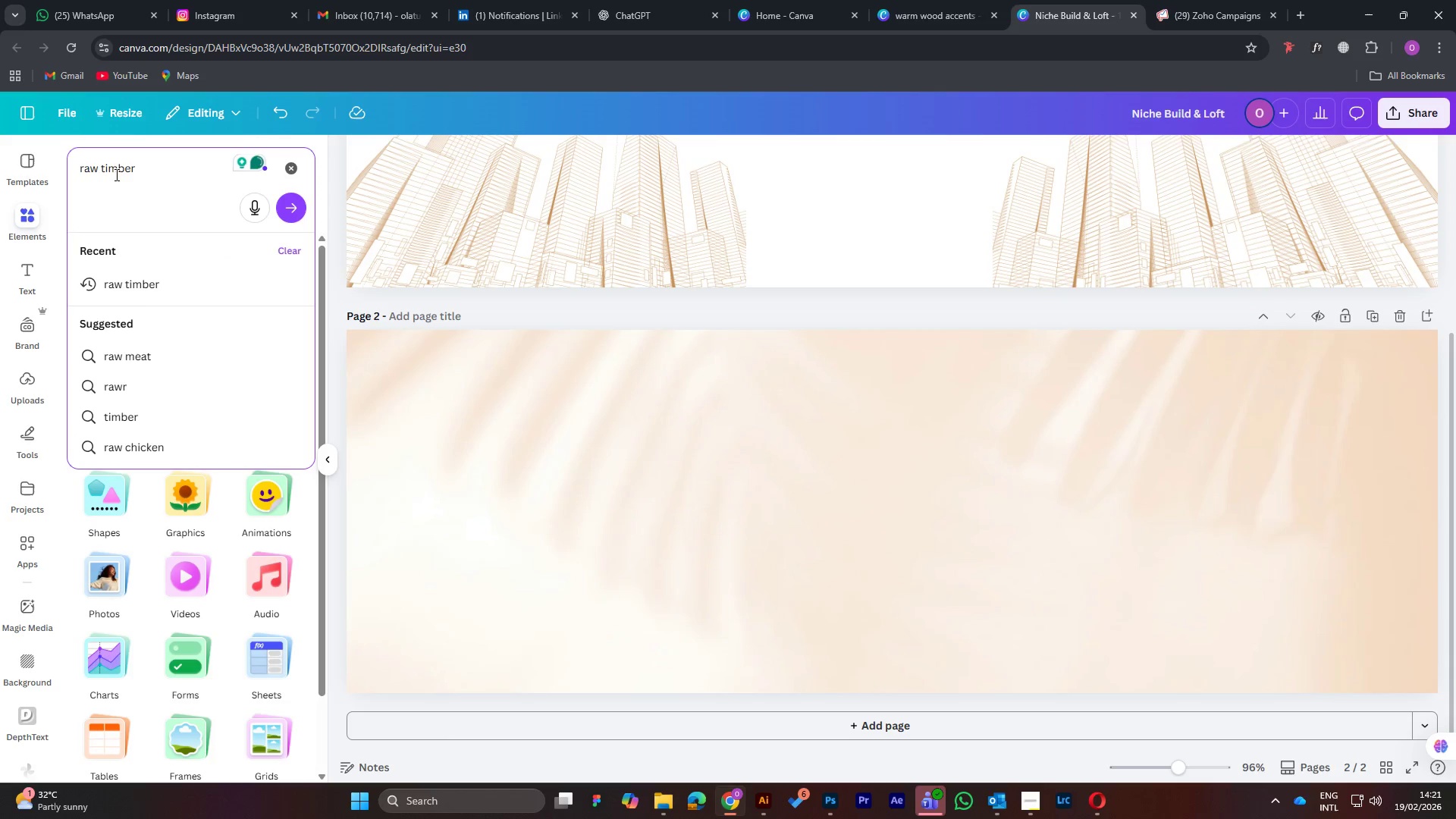 
key(Enter)
 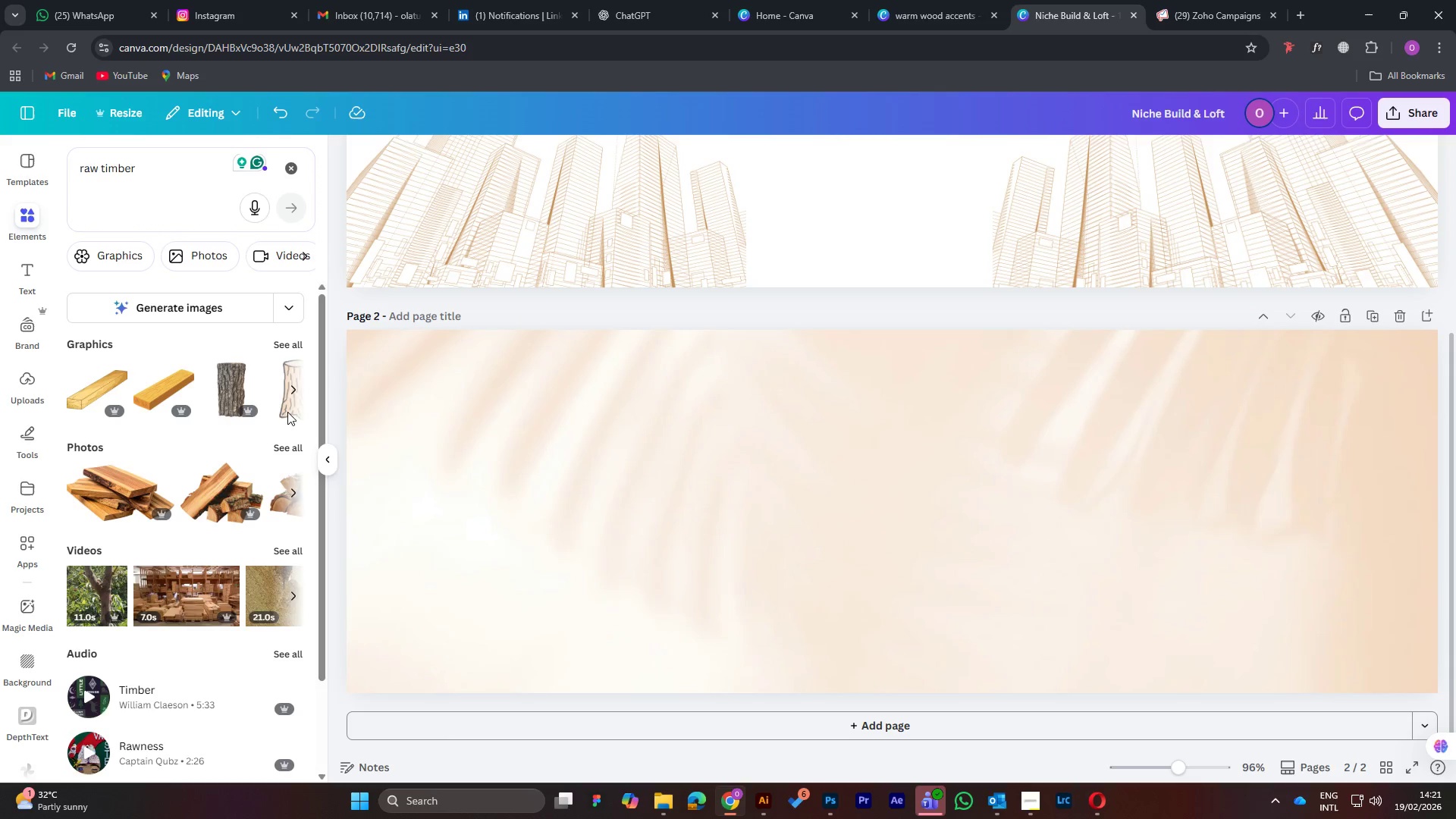 
wait(6.45)
 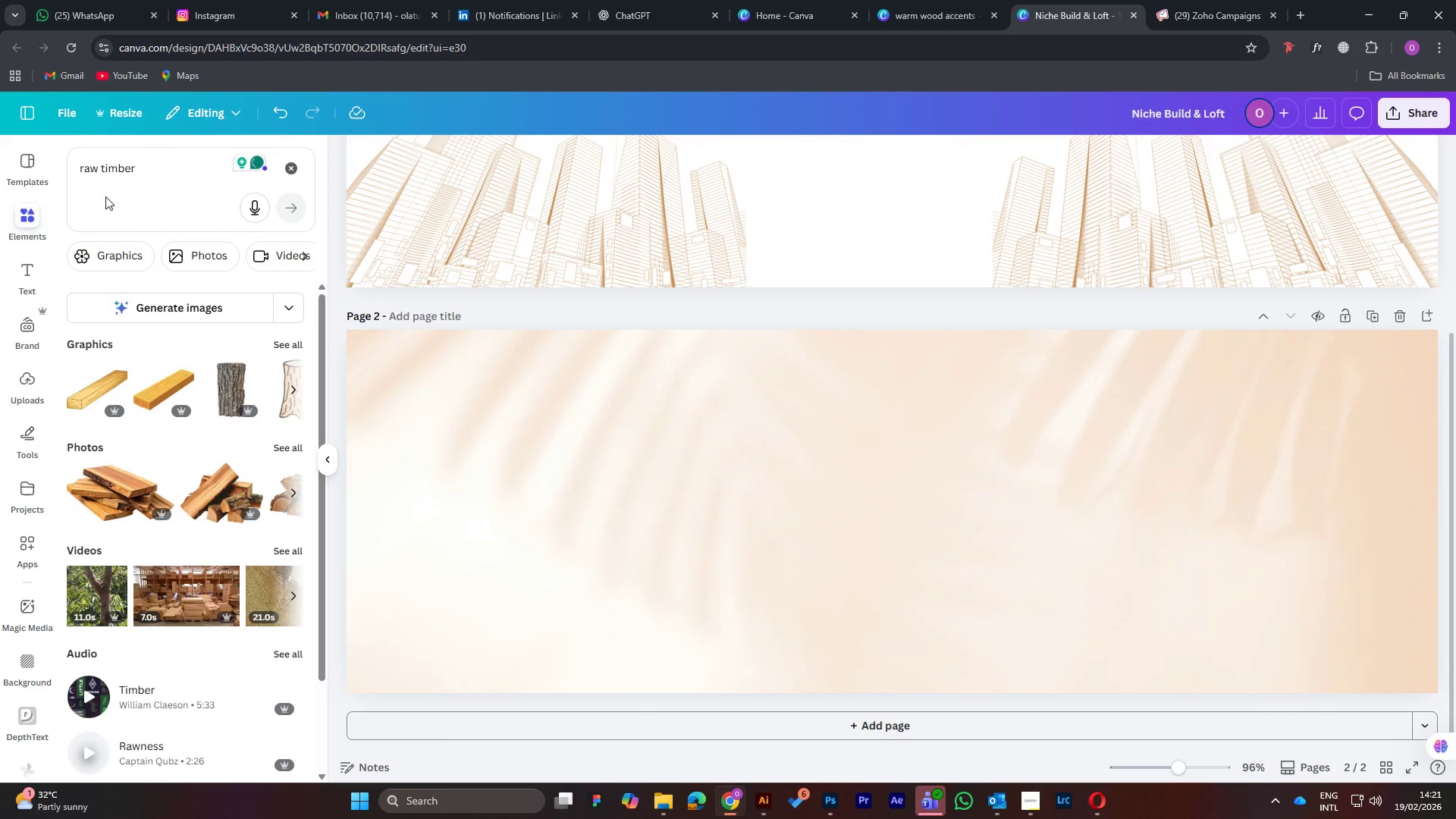 
left_click([293, 443])
 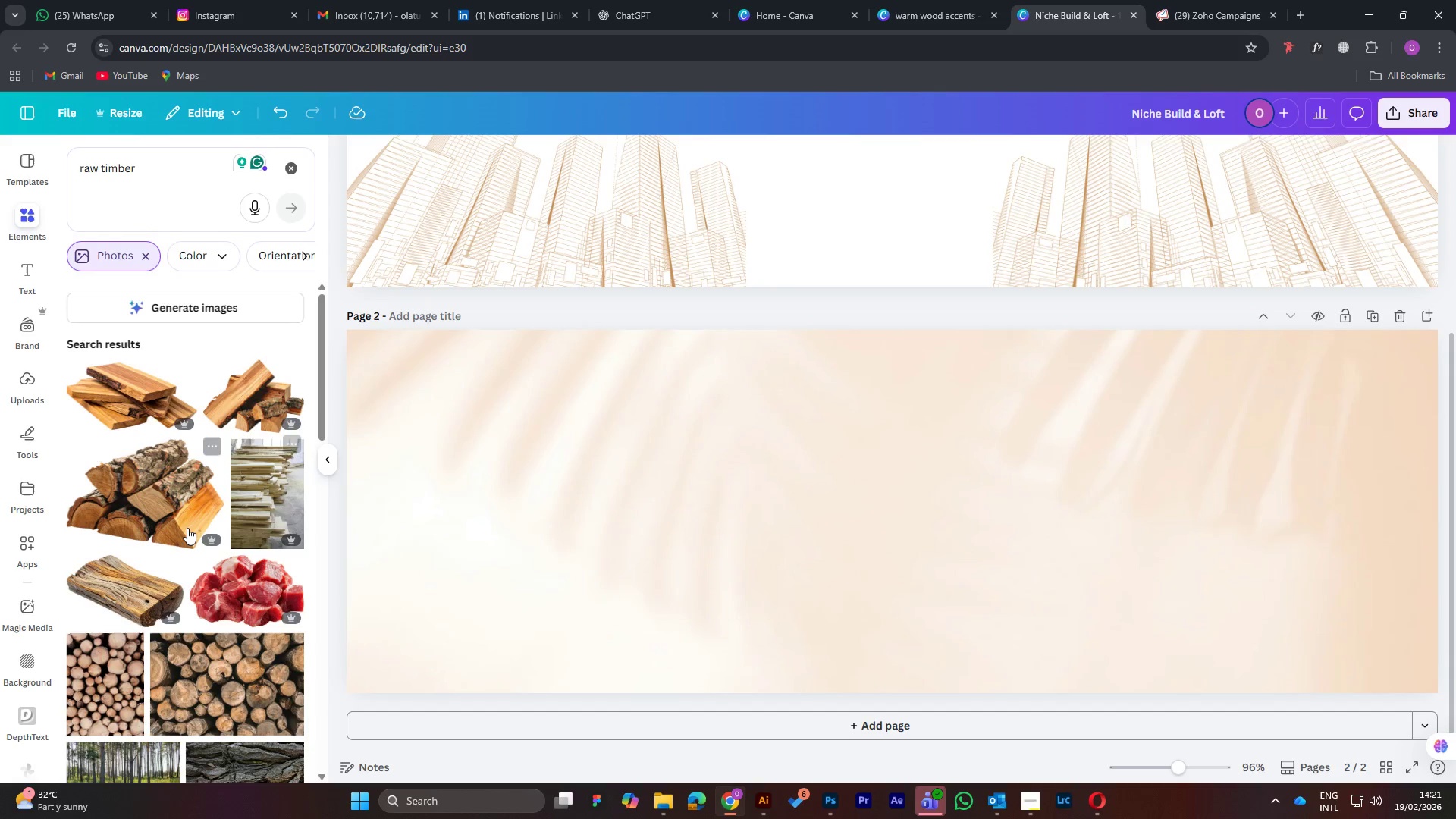 
scroll: coordinate [189, 593], scroll_direction: down, amount: 18.0
 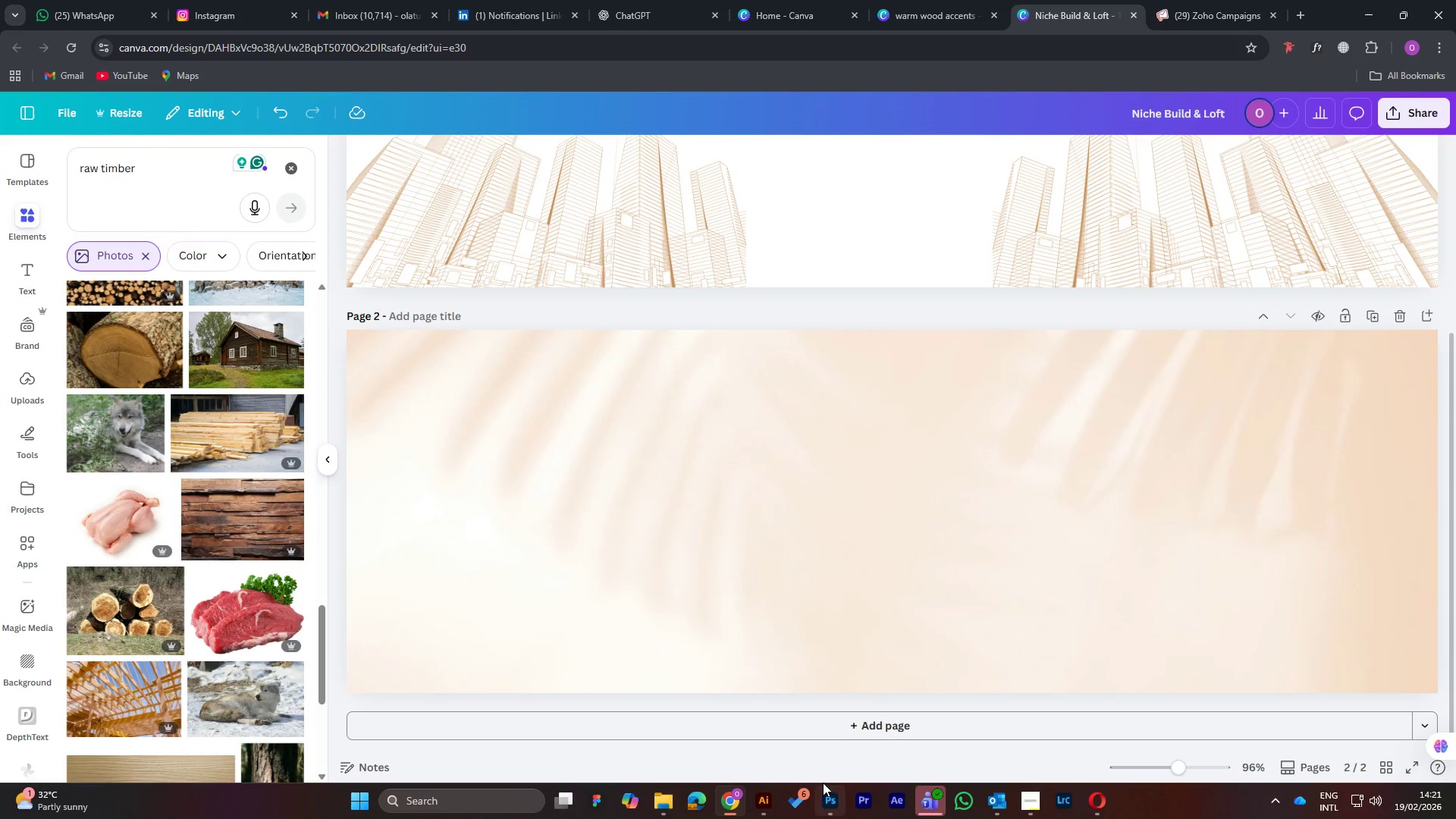 
mouse_move([745, 805])
 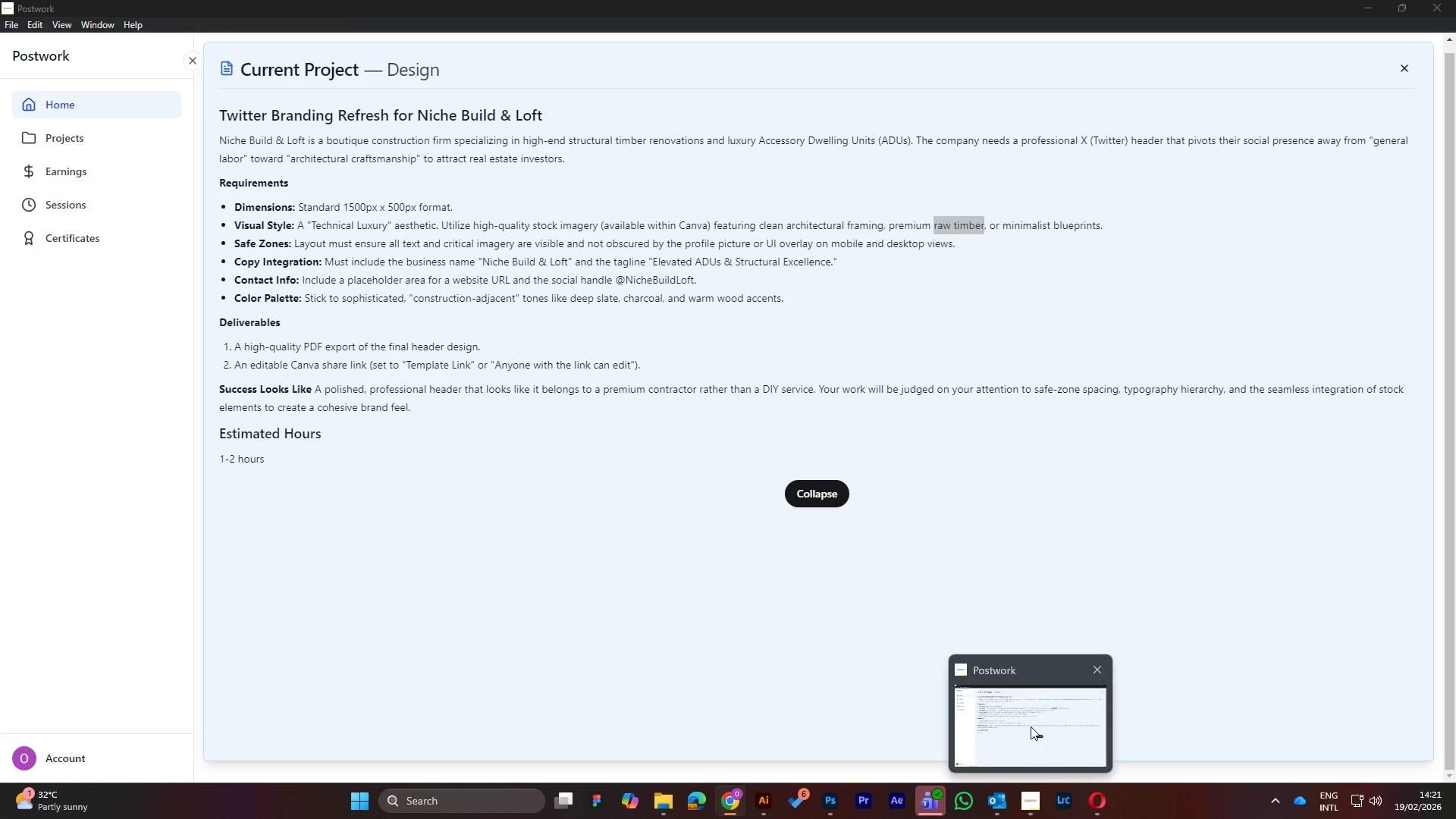 
left_click([1017, 720])